 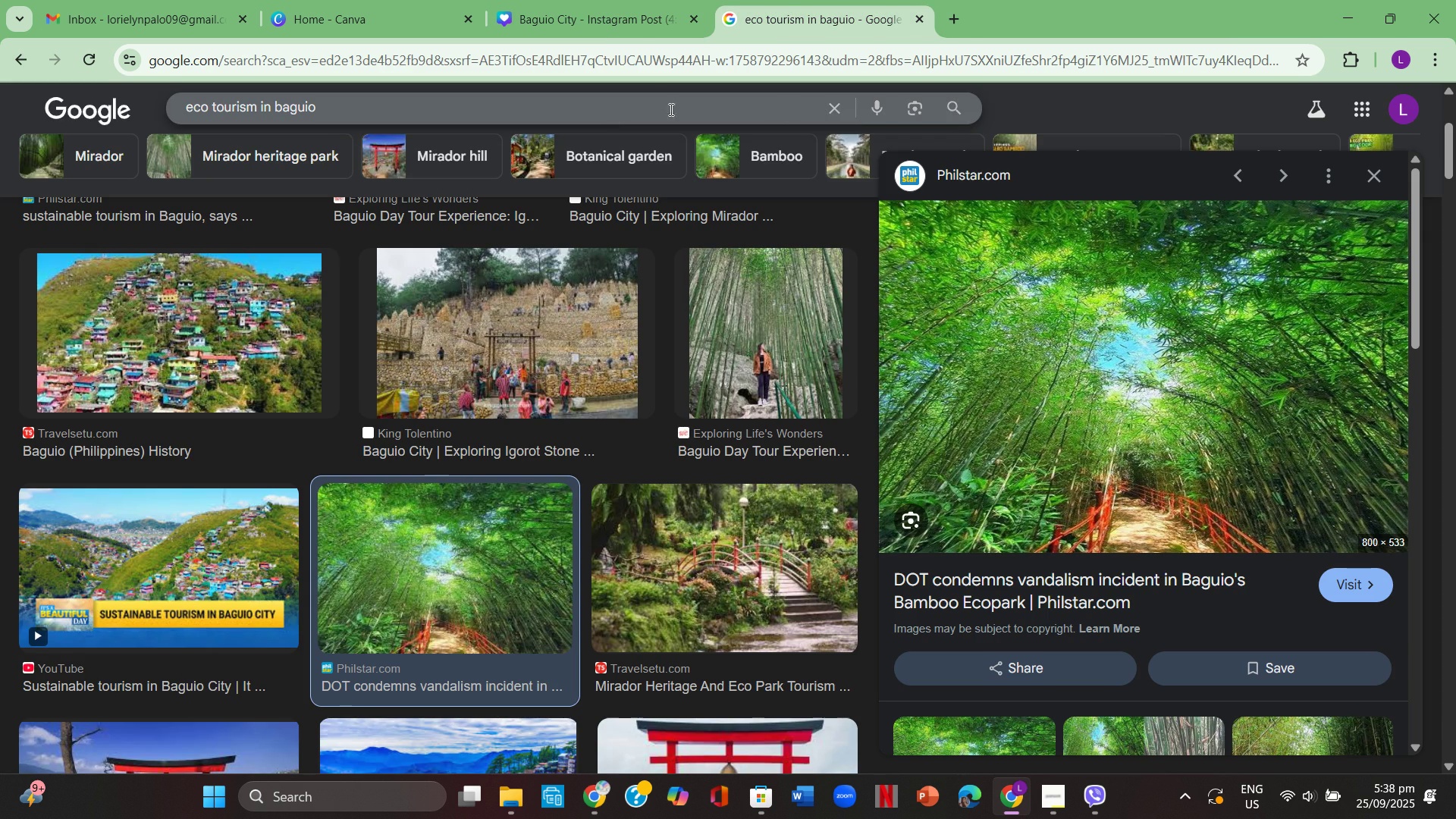 
double_click([817, 109])
 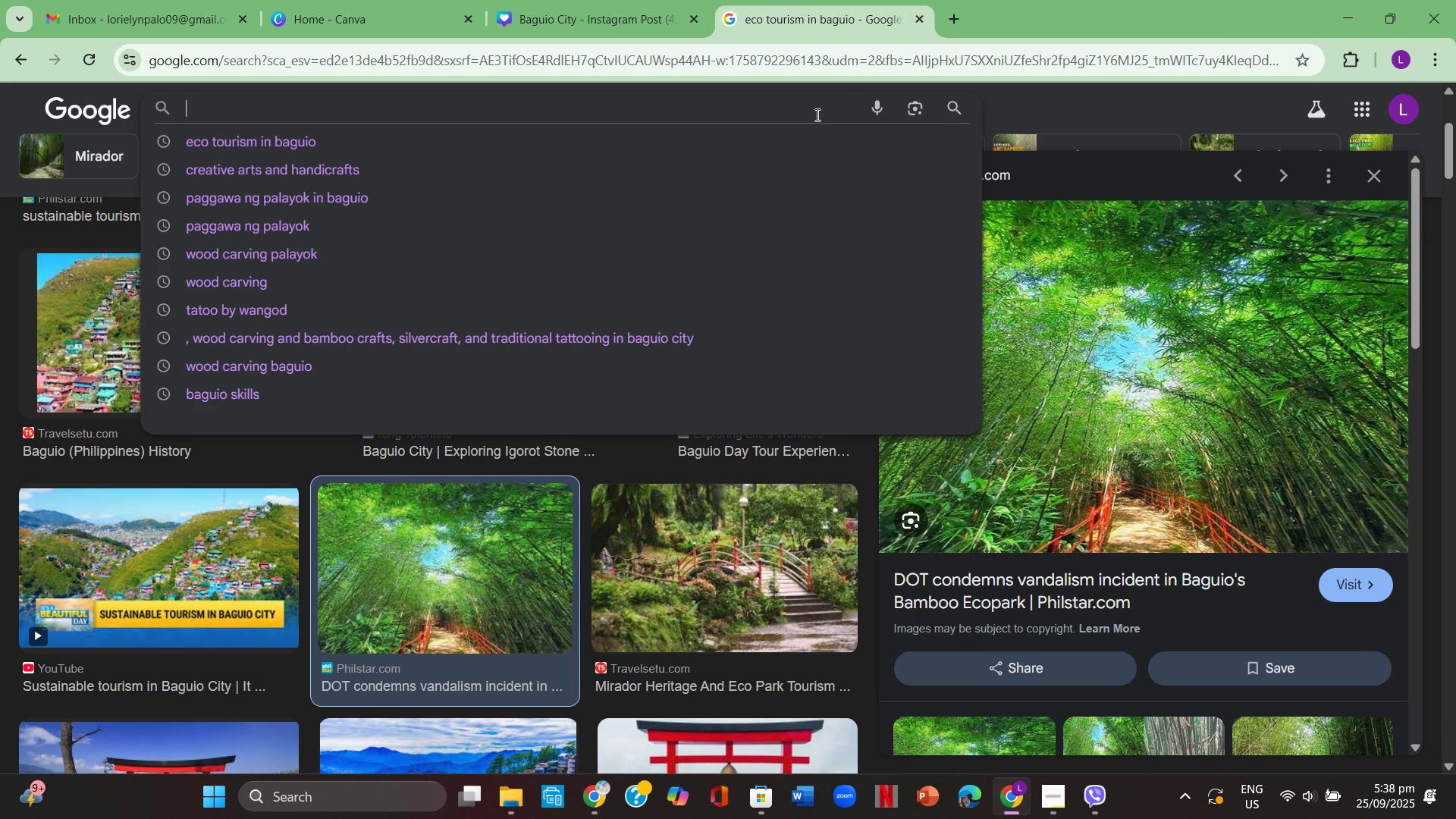 
type(botanical garden)
 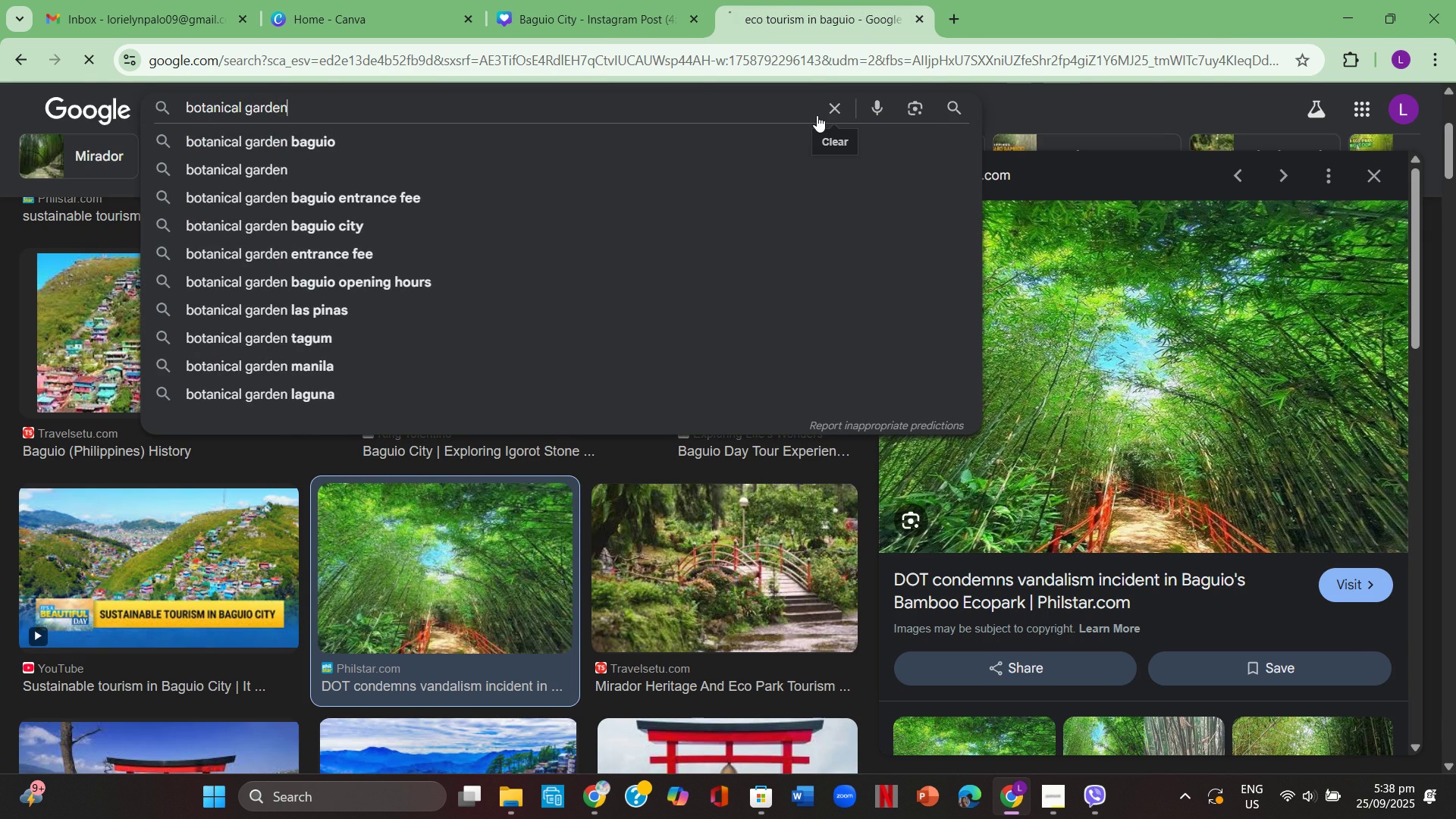 
key(Enter)
 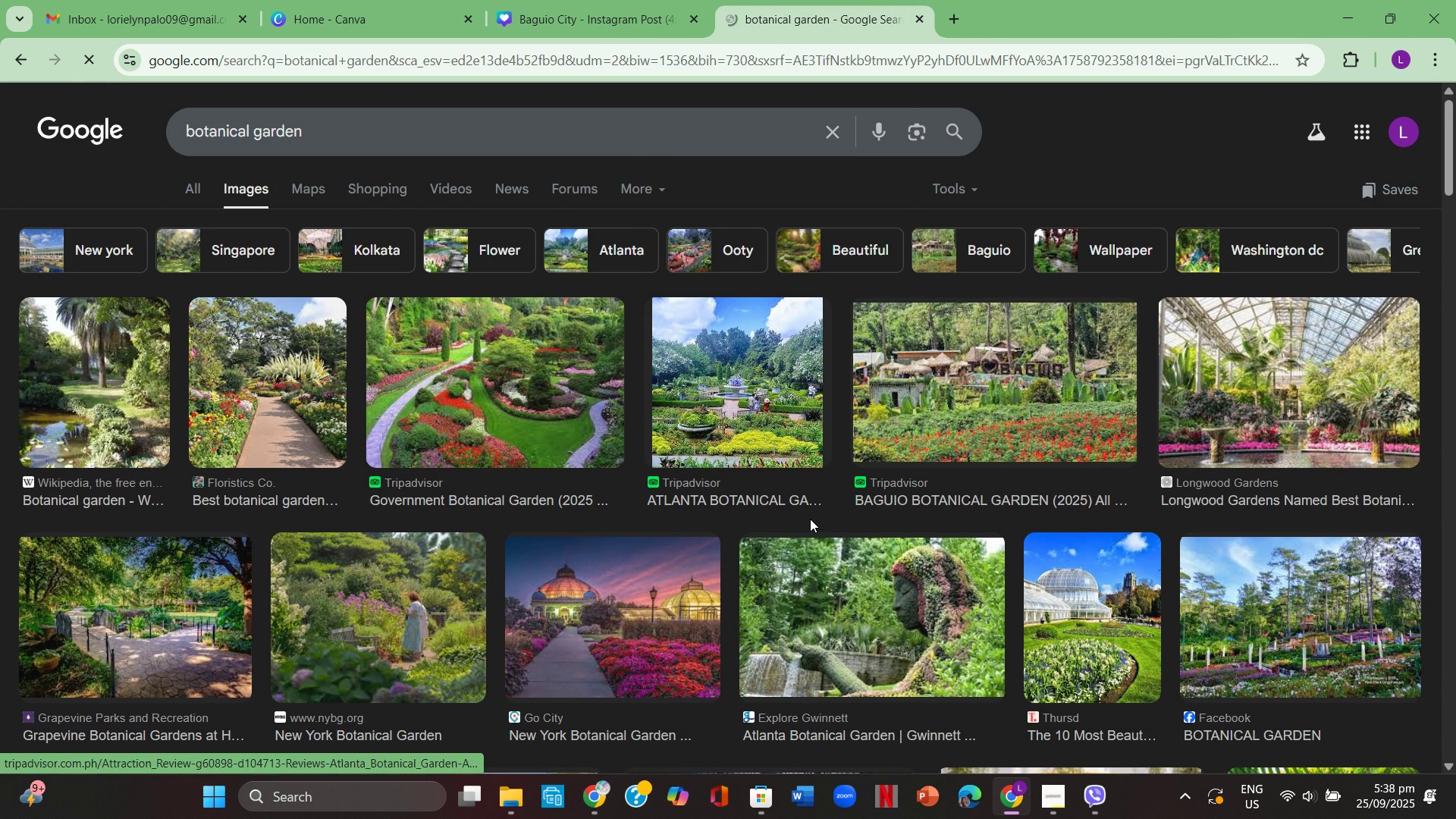 
scroll: coordinate [810, 519], scroll_direction: down, amount: 1.0
 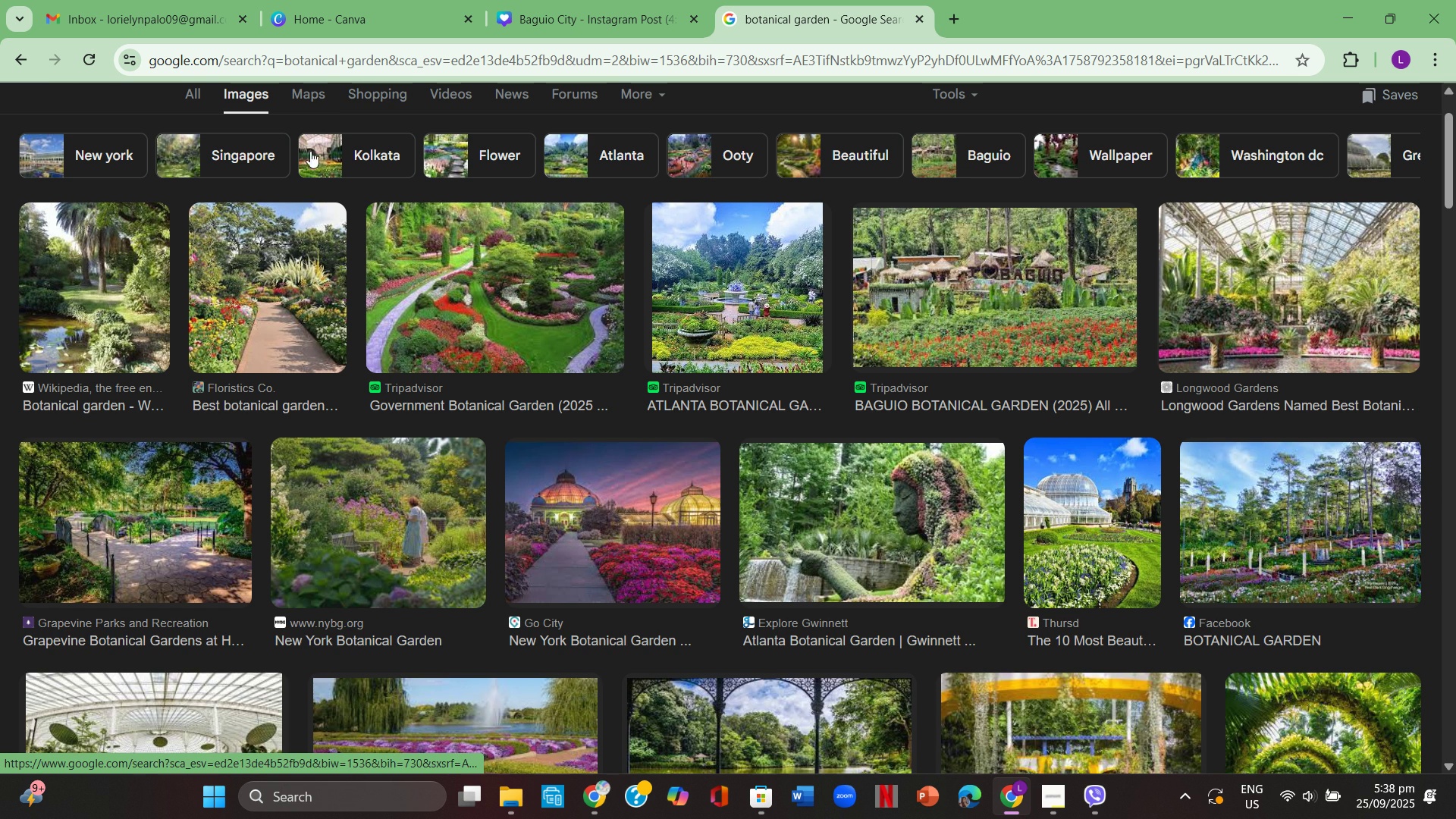 
scroll: coordinate [457, 201], scroll_direction: up, amount: 2.0
 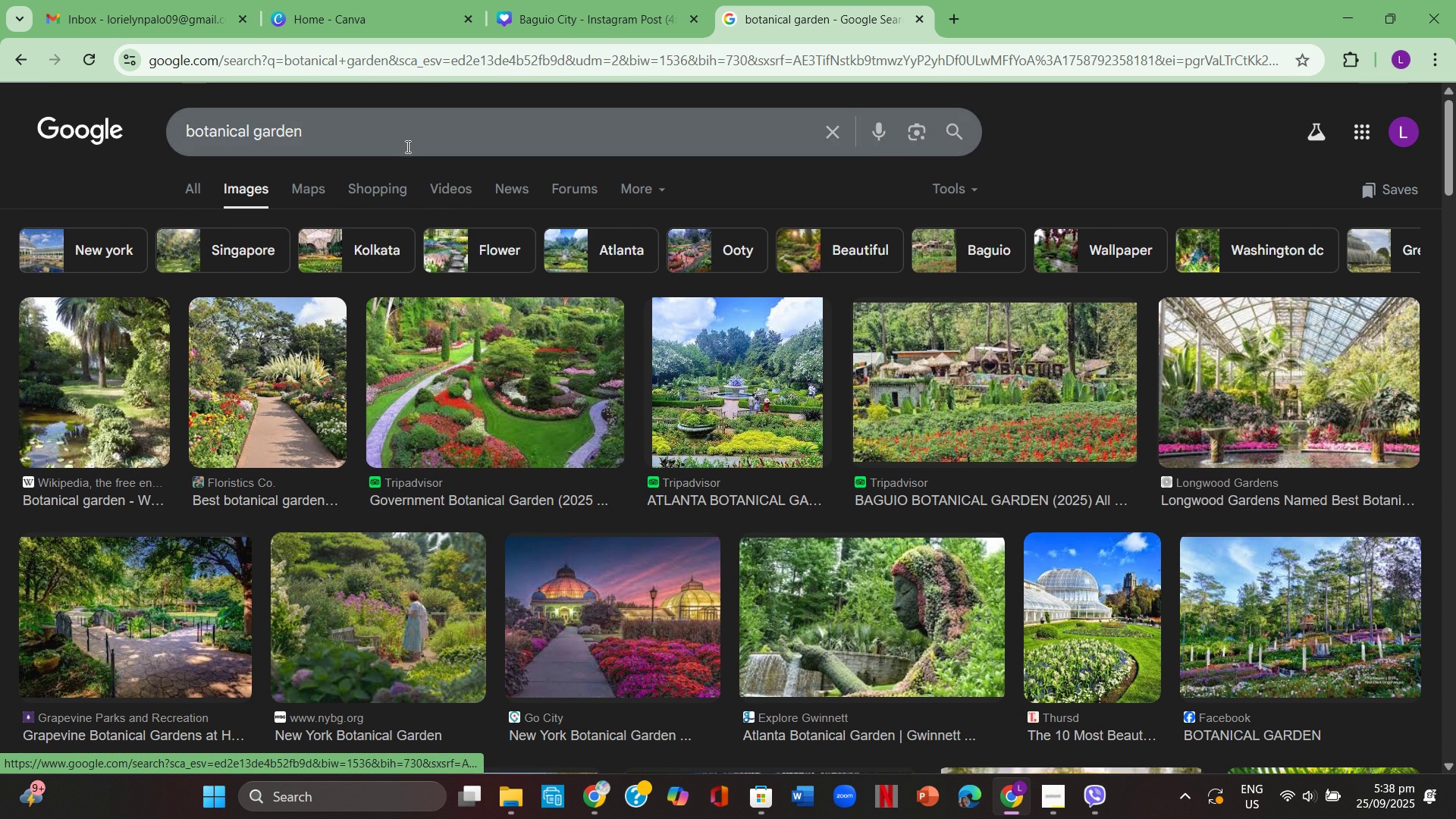 
left_click([395, 136])
 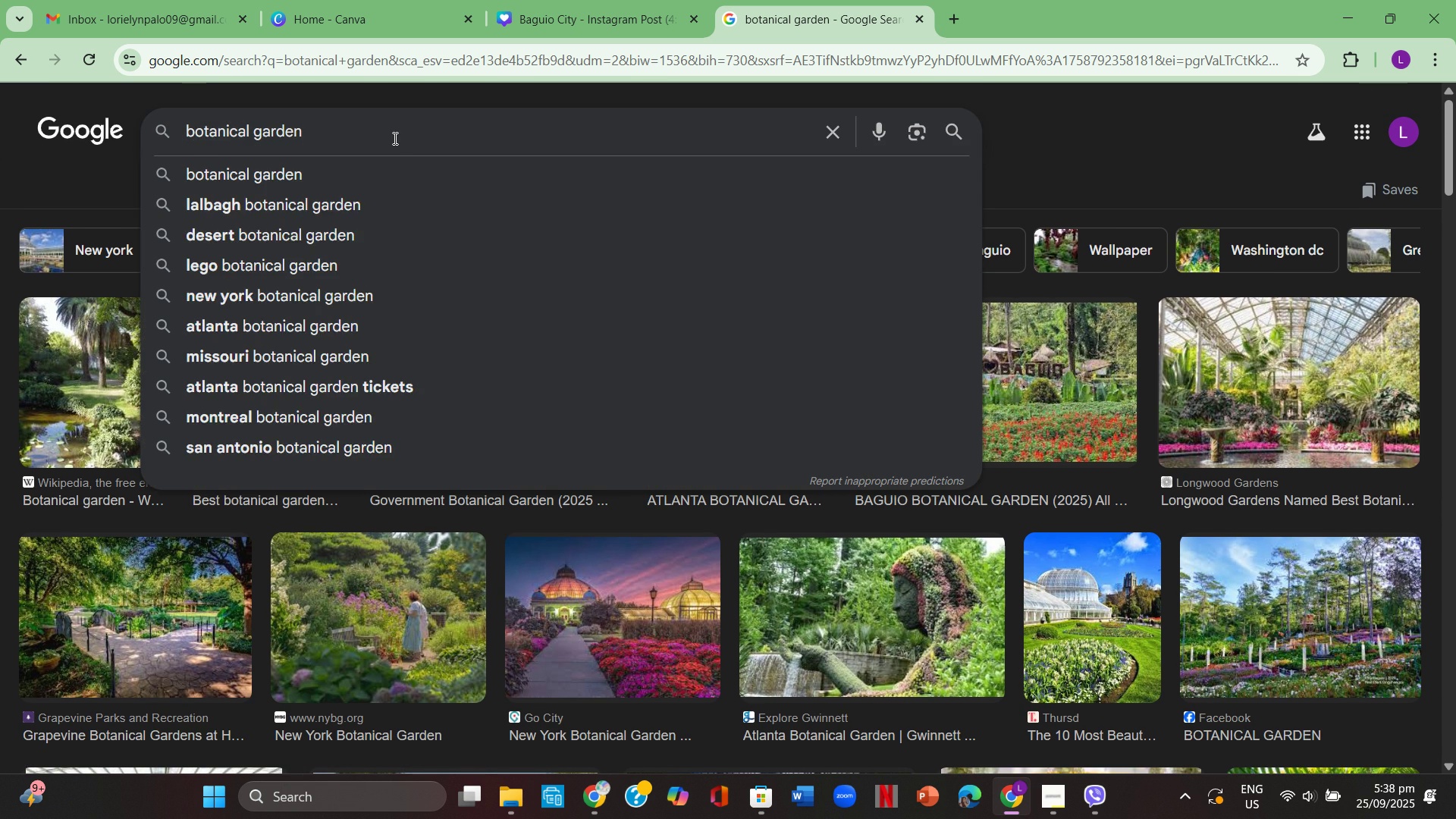 
type( in baguio)
 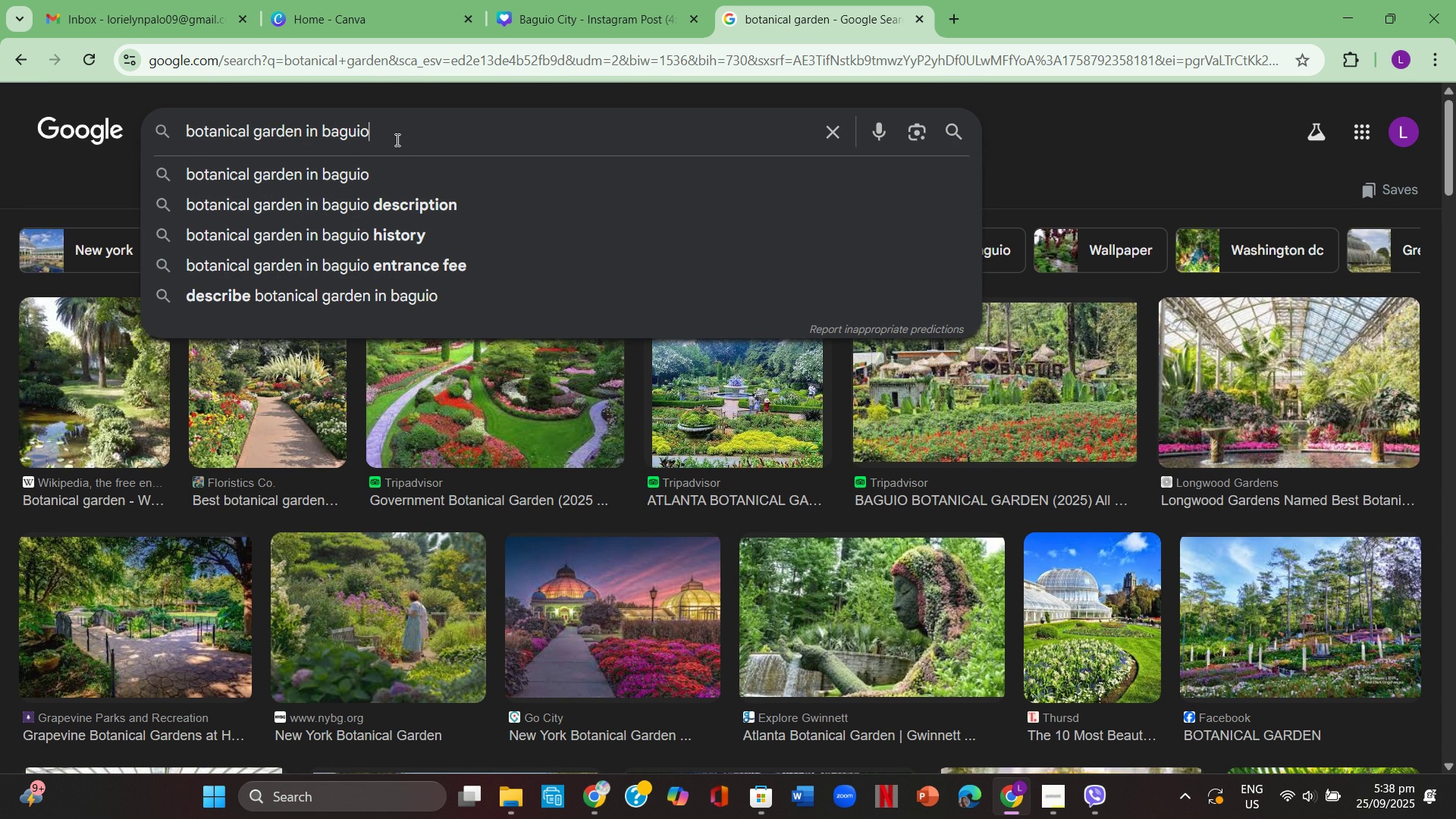 
wait(5.52)
 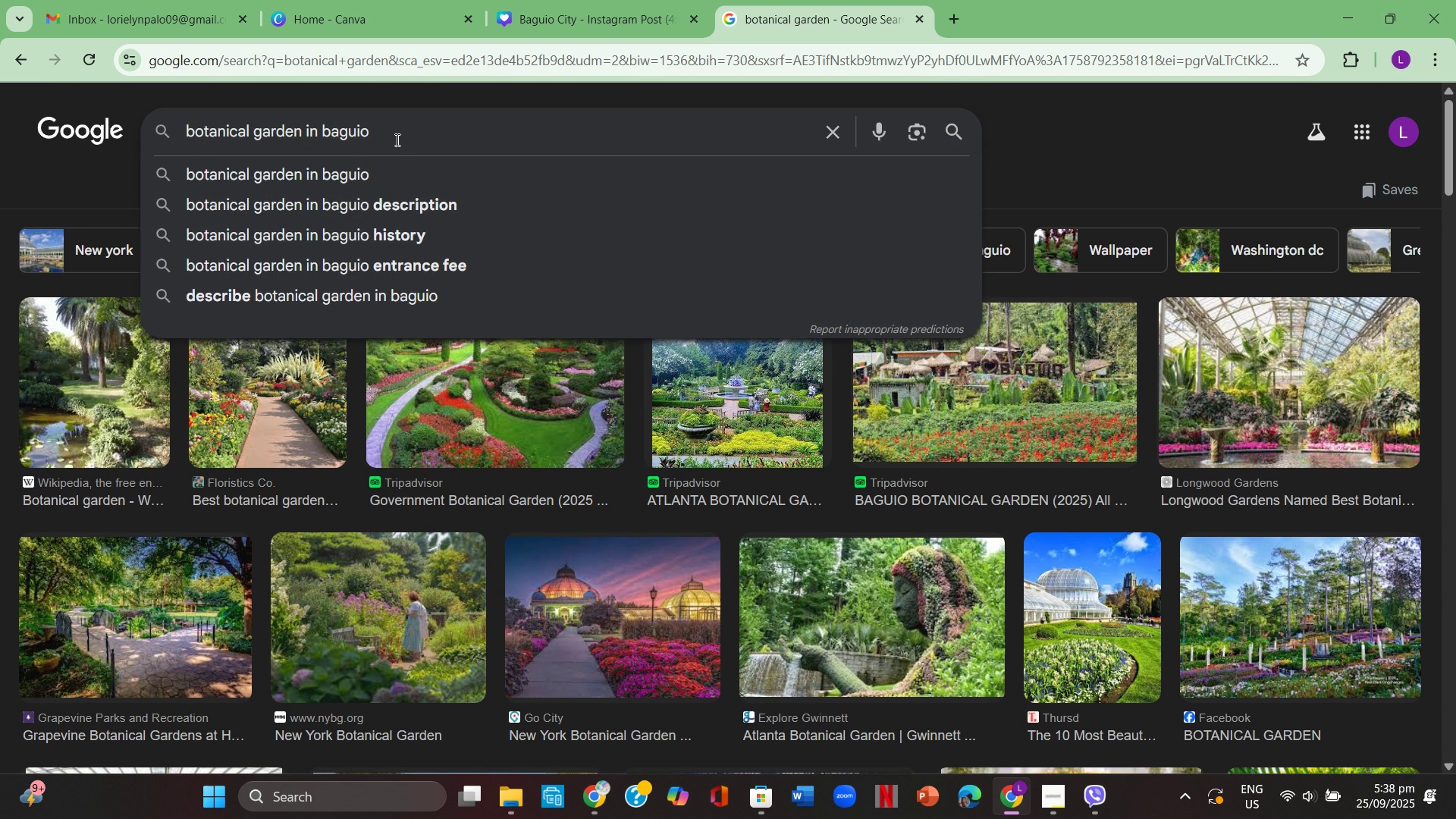 
left_click([402, 175])
 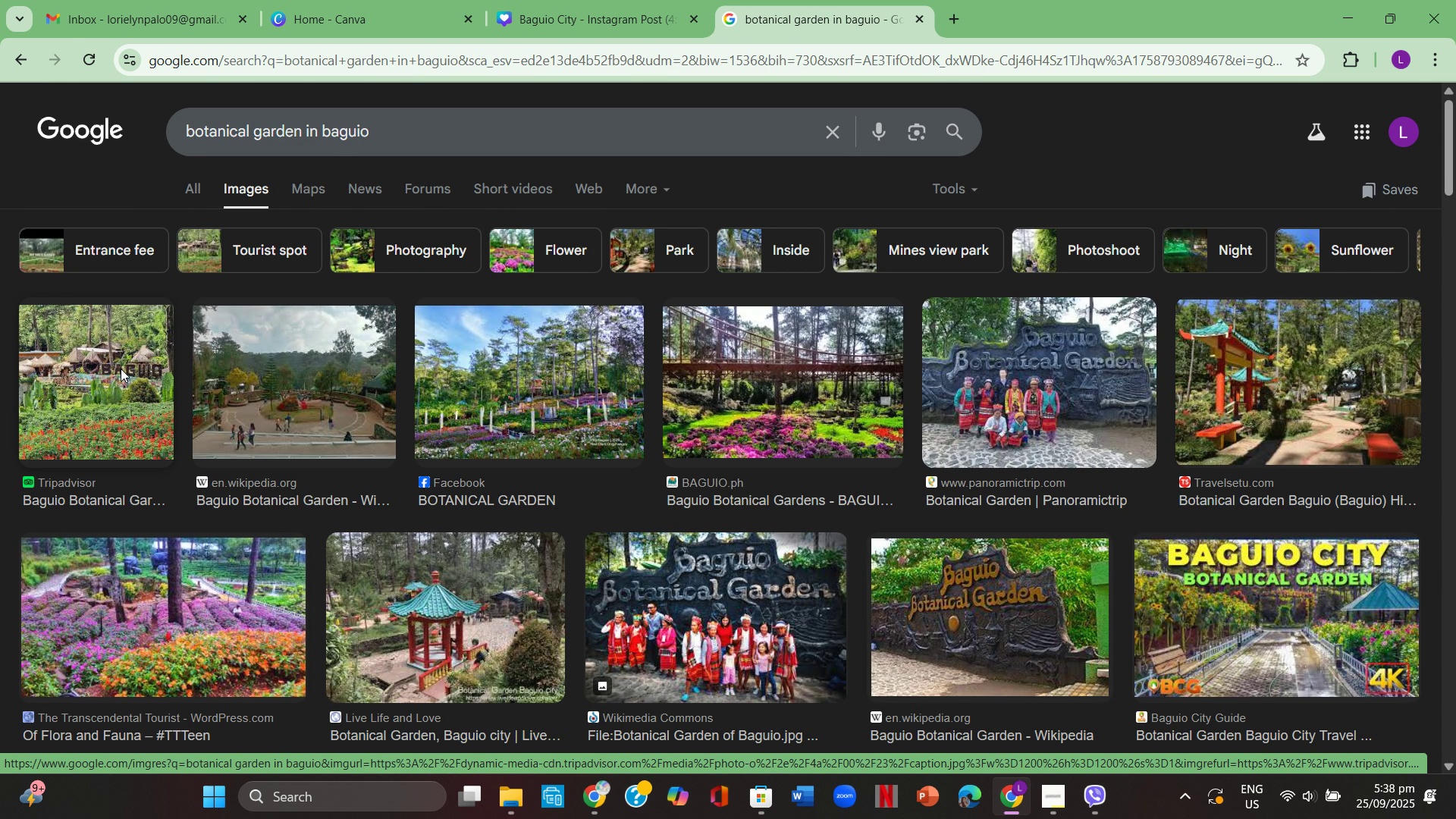 
wait(10.72)
 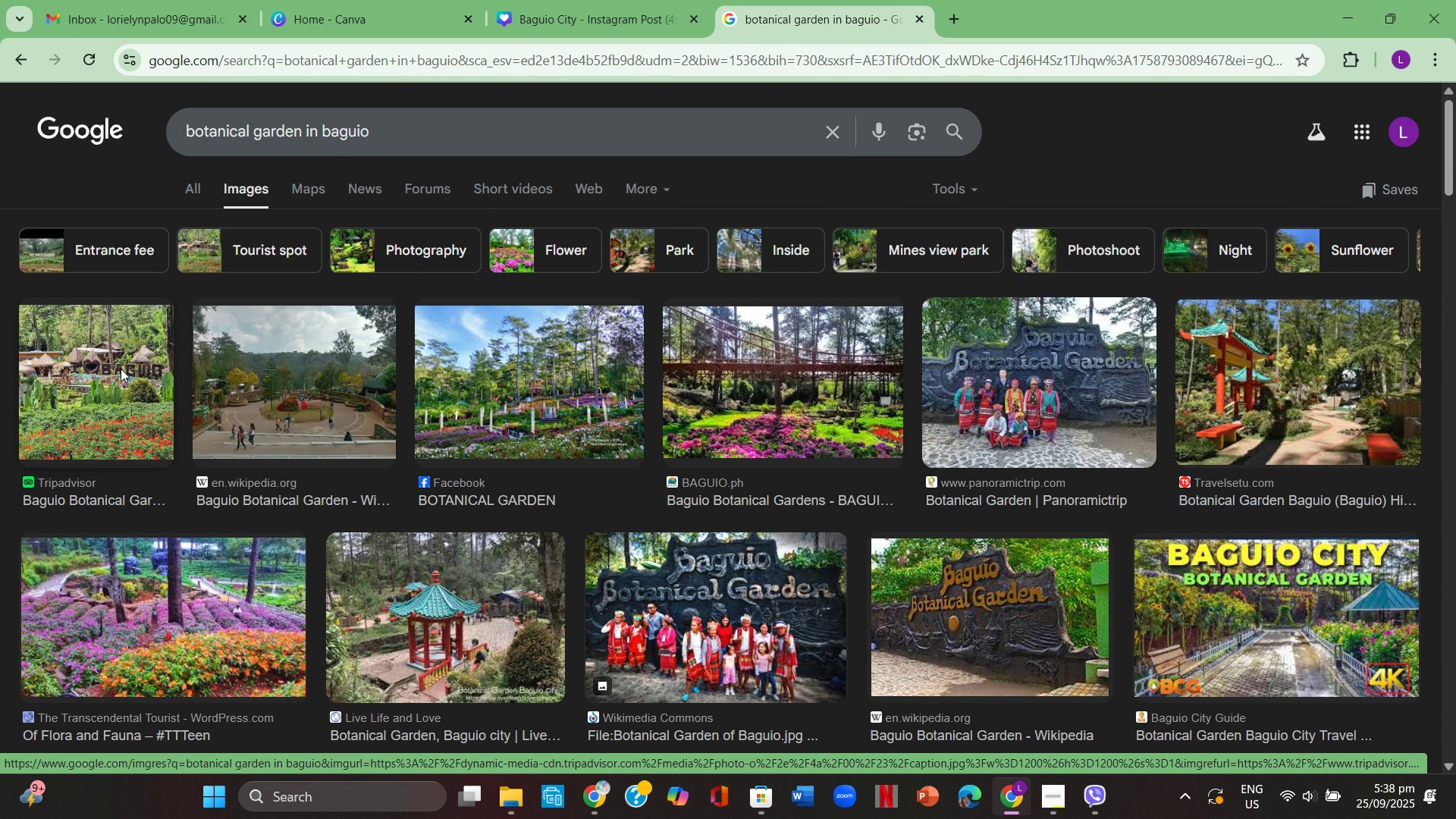 
left_click([141, 385])
 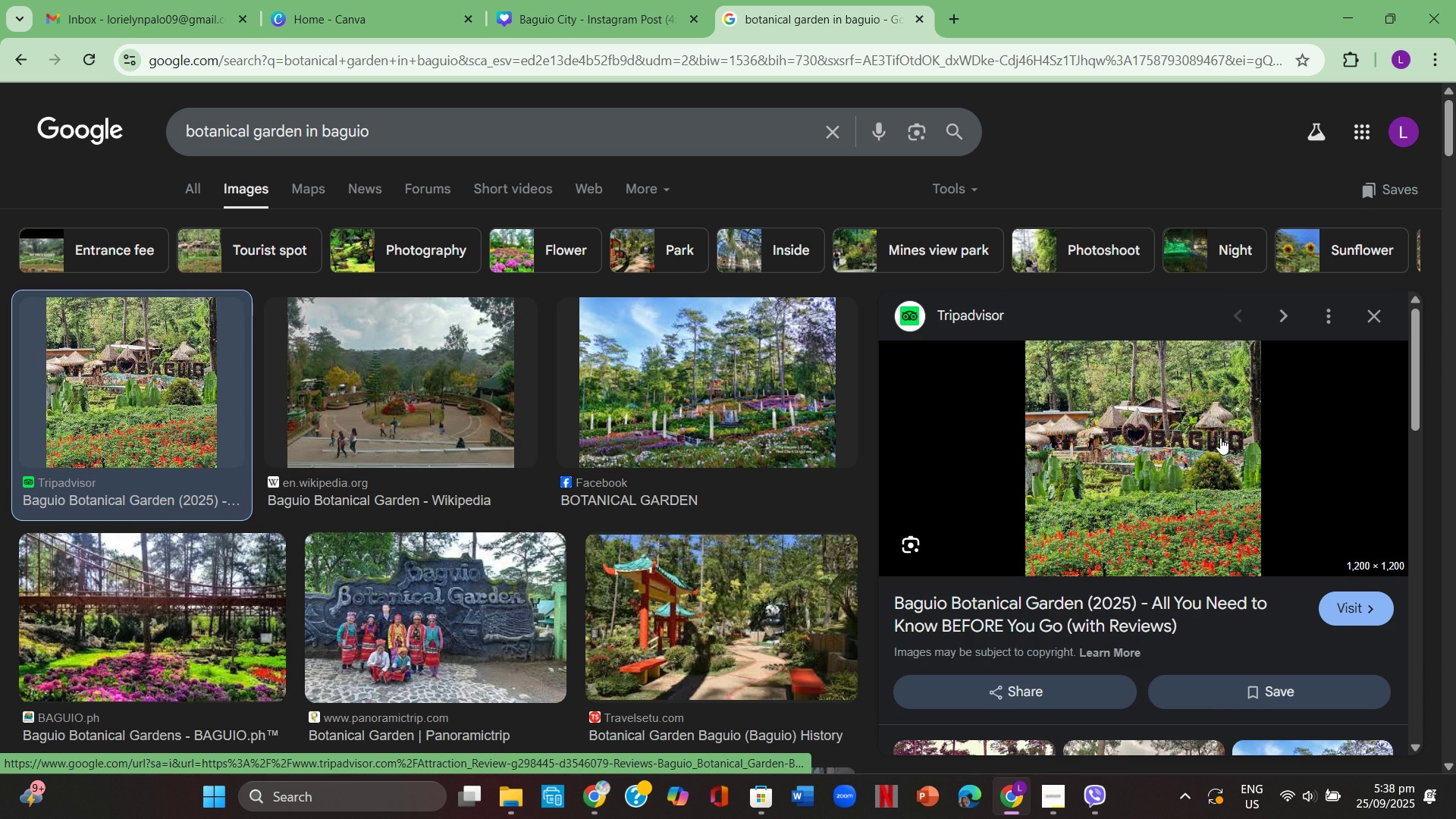 
right_click([1220, 438])
 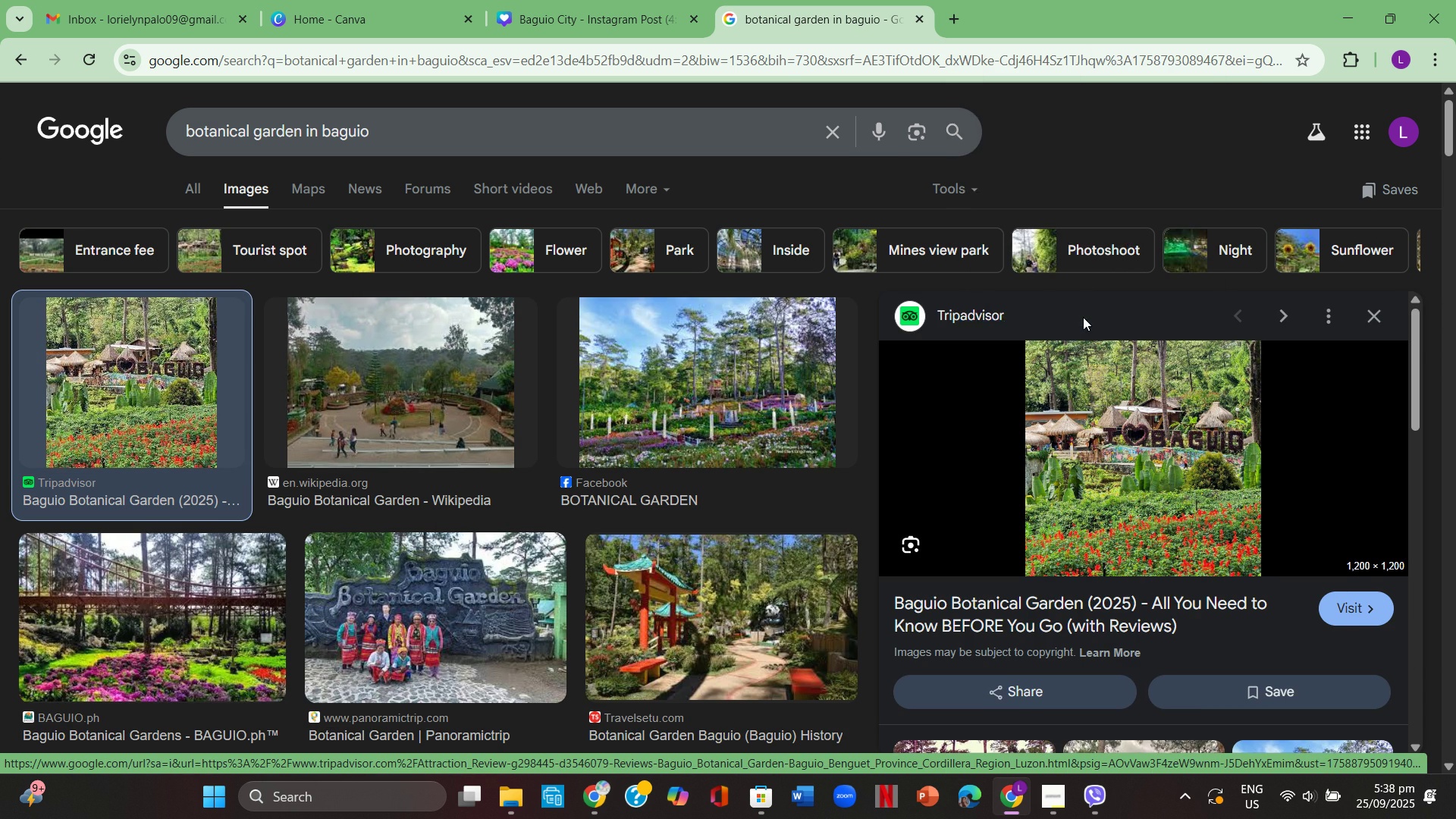 
left_click([1083, 317])
 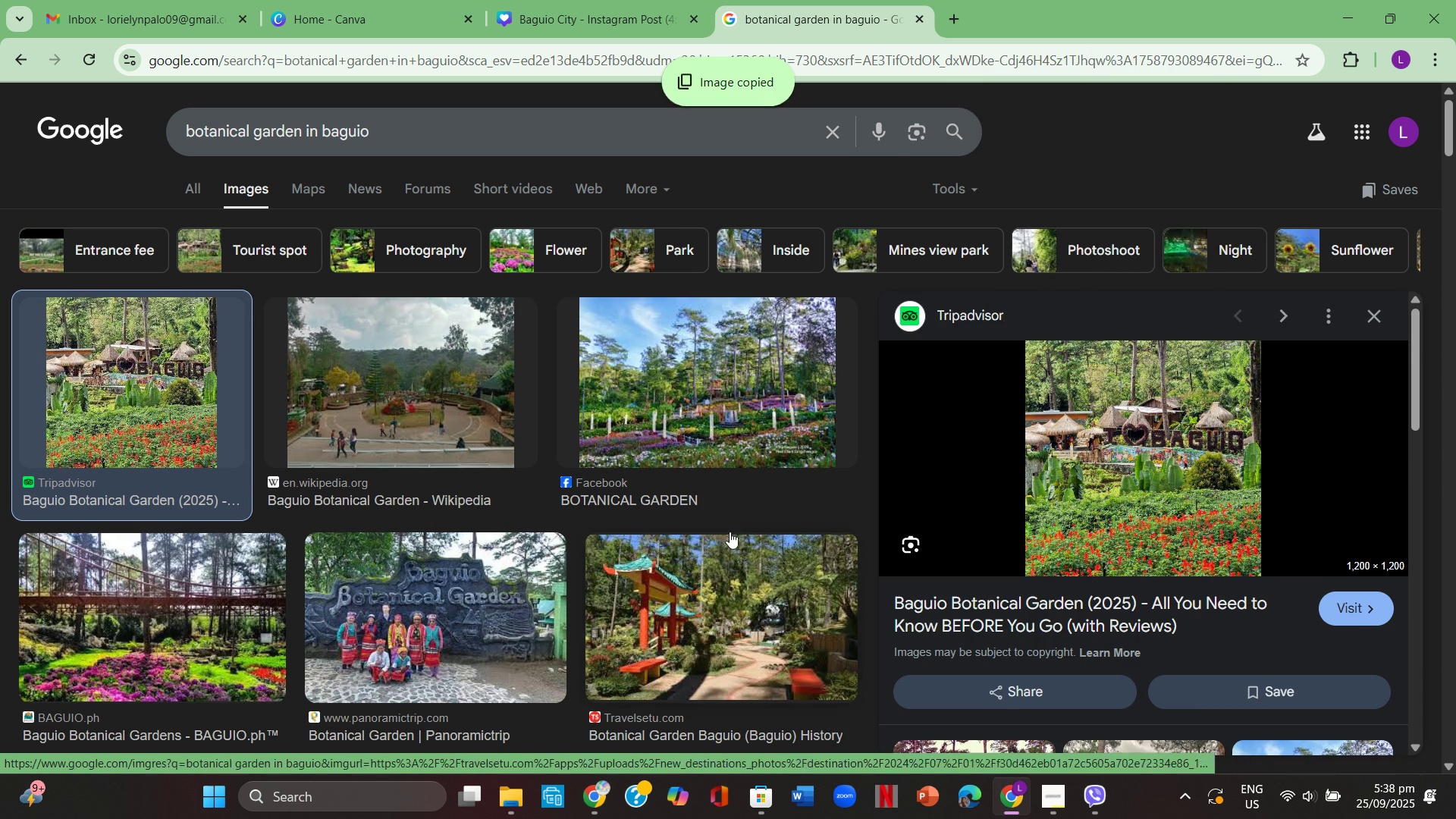 
scroll: coordinate [635, 522], scroll_direction: down, amount: 6.0
 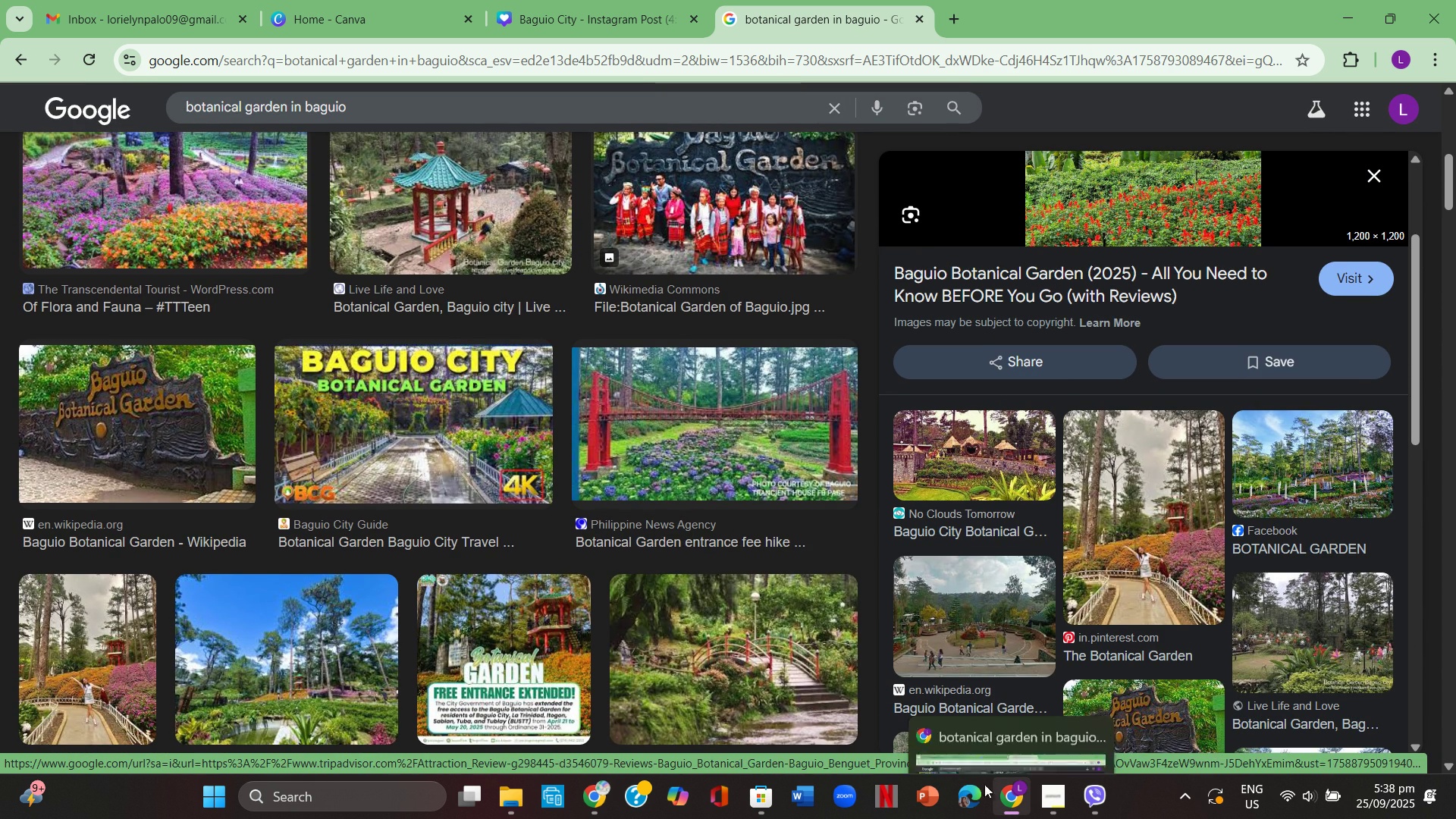 
left_click([588, 0])
 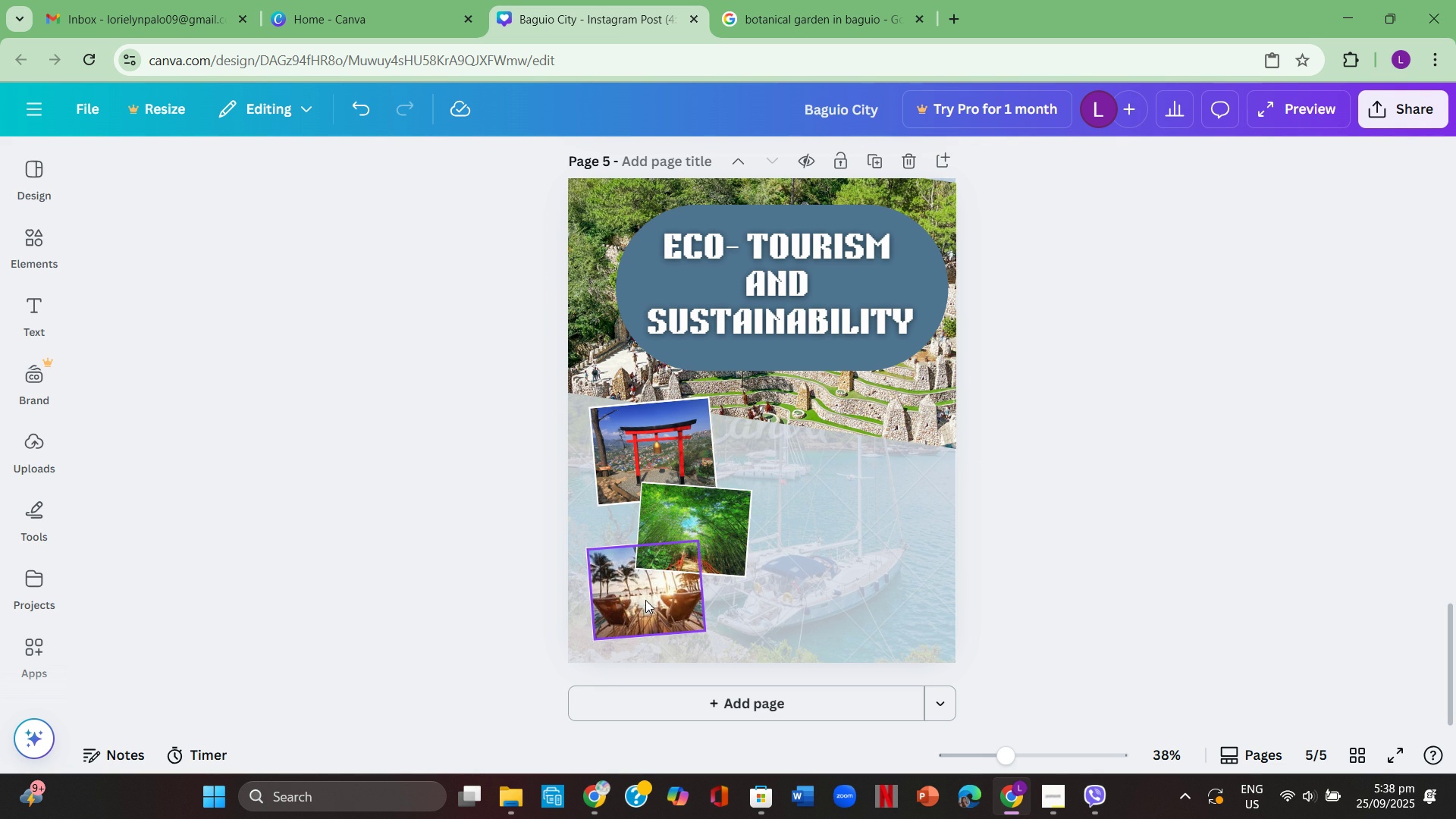 
left_click([645, 600])
 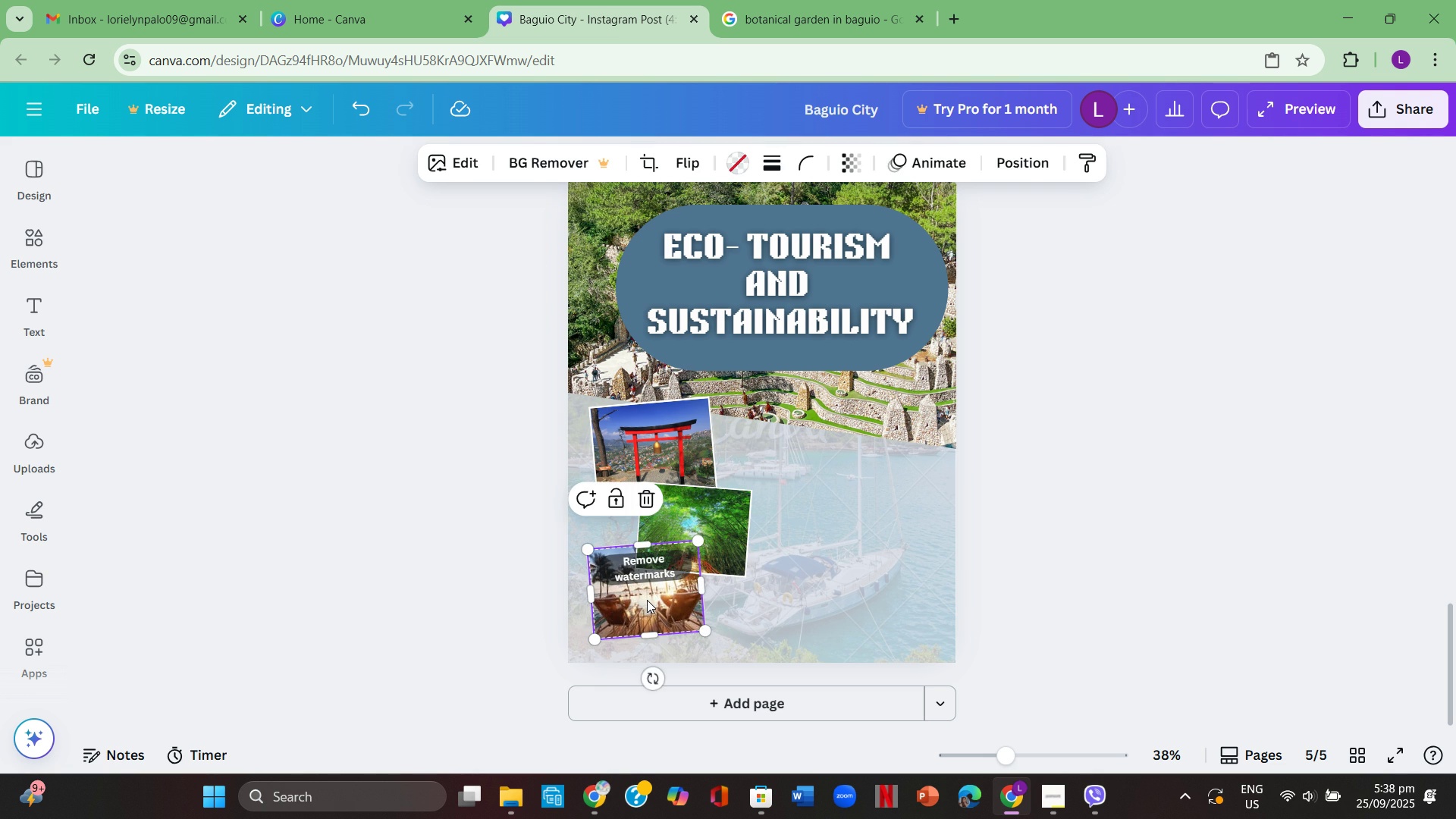 
right_click([645, 600])
 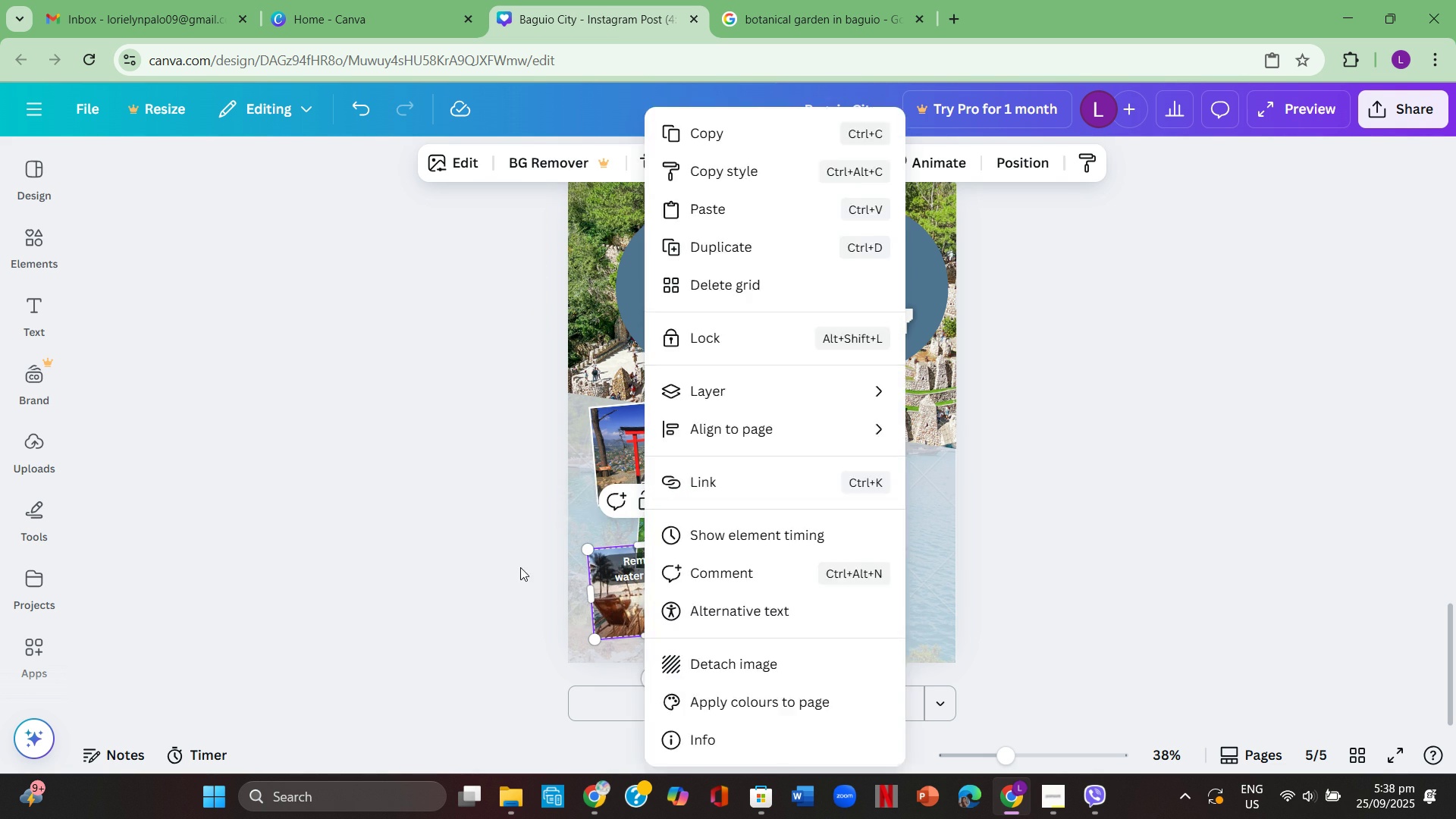 
right_click([520, 567])
 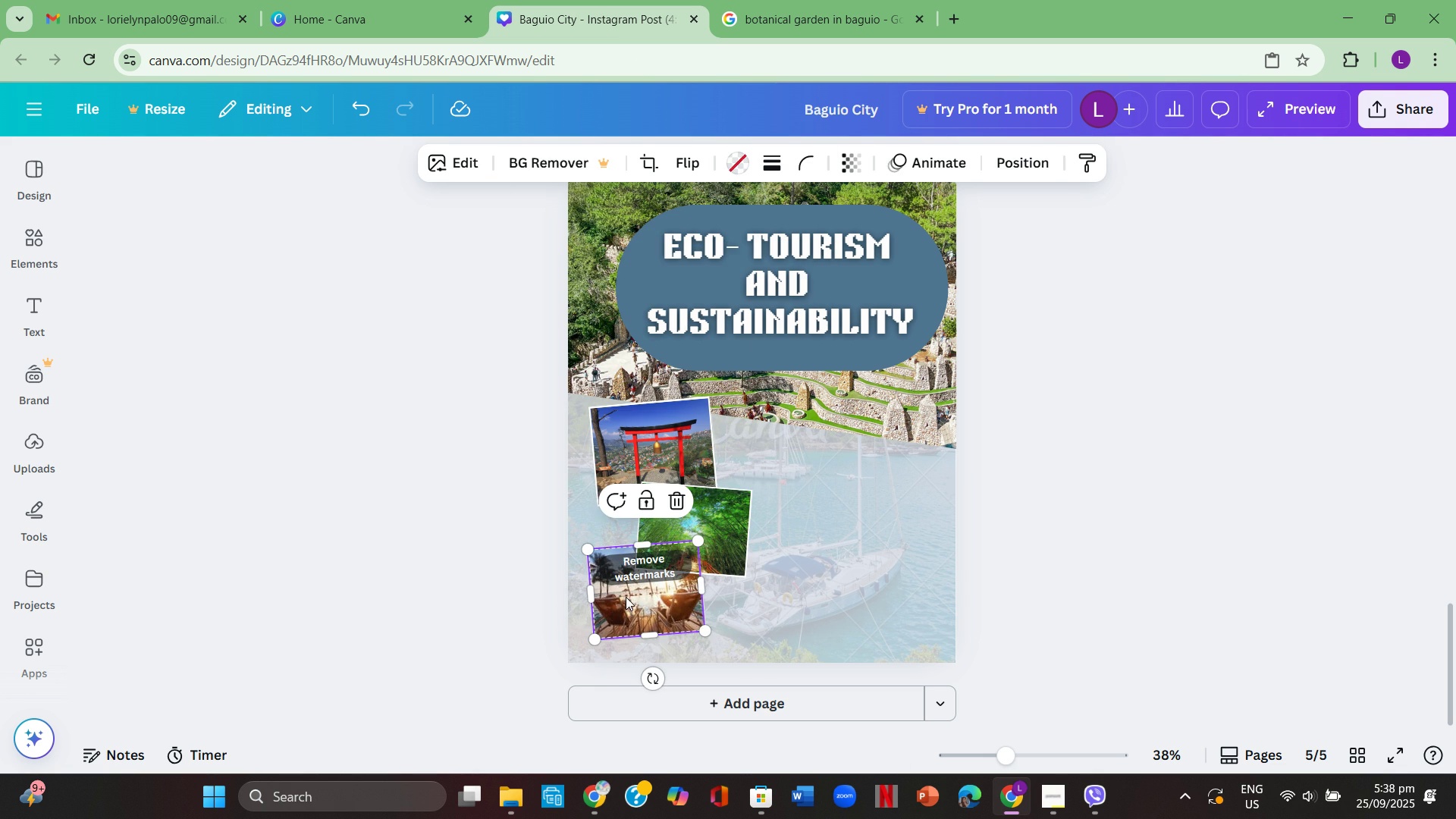 
left_click([626, 596])
 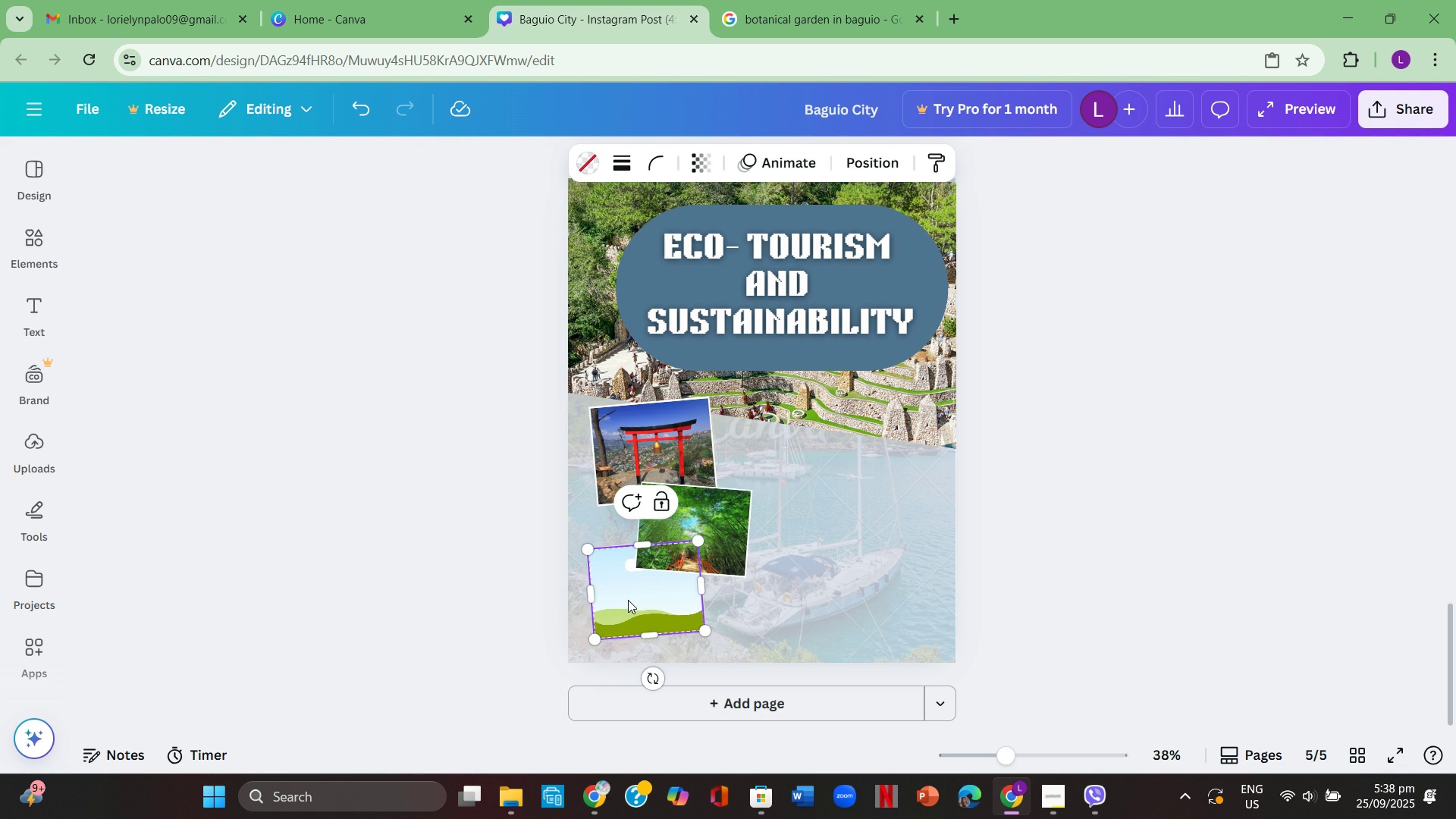 
key(Backspace)
 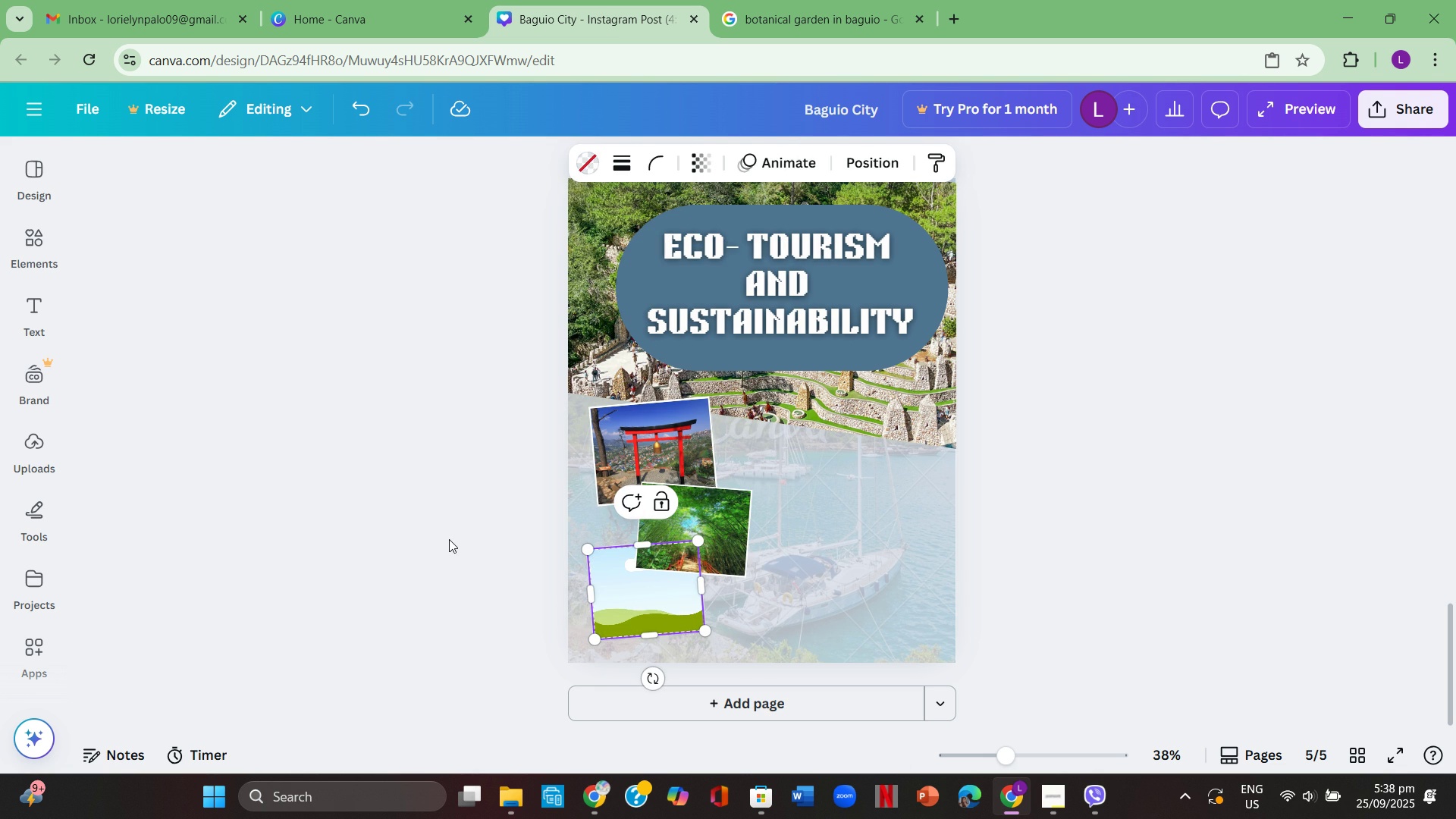 
right_click([449, 539])
 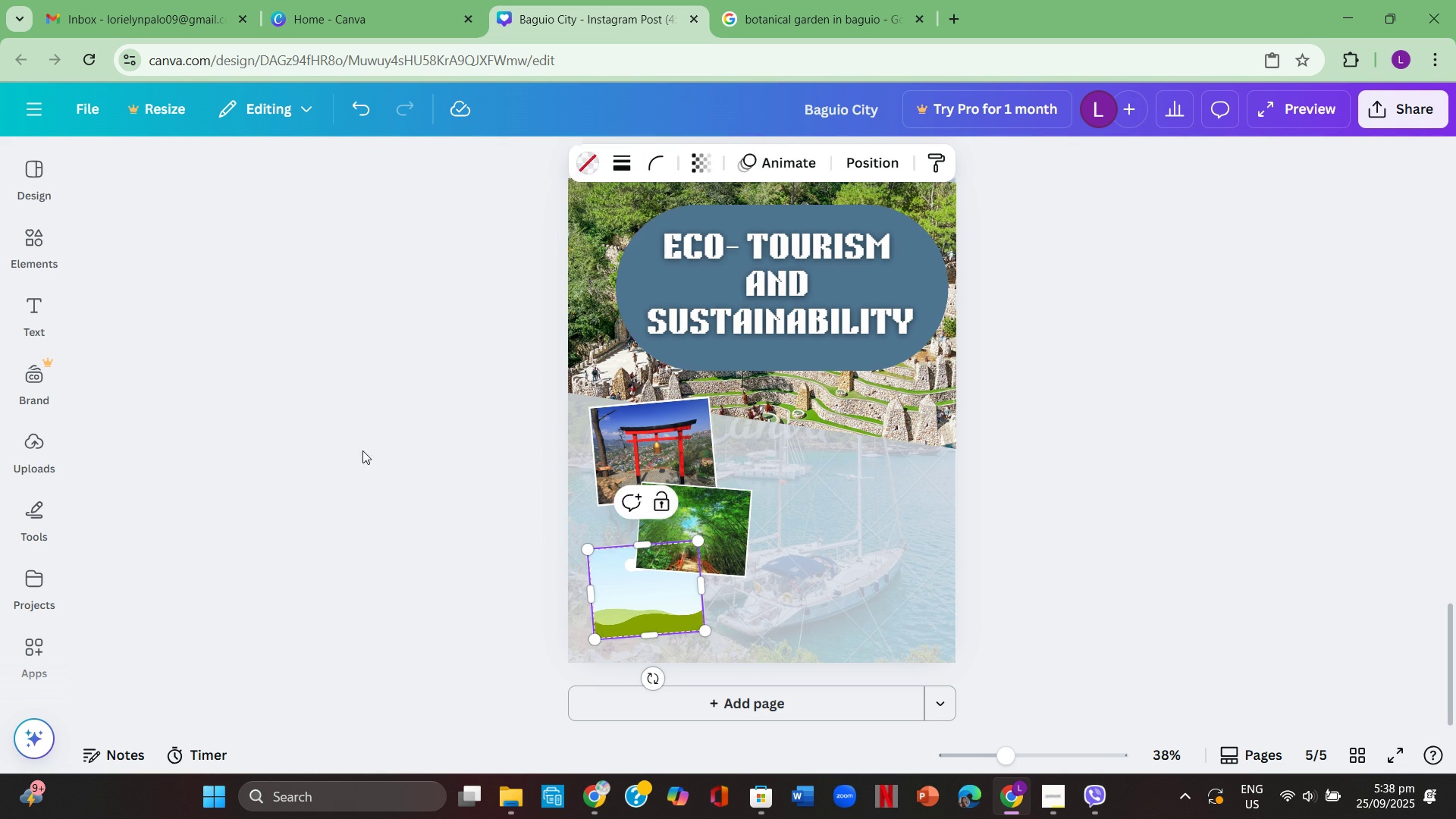 
left_click([362, 450])
 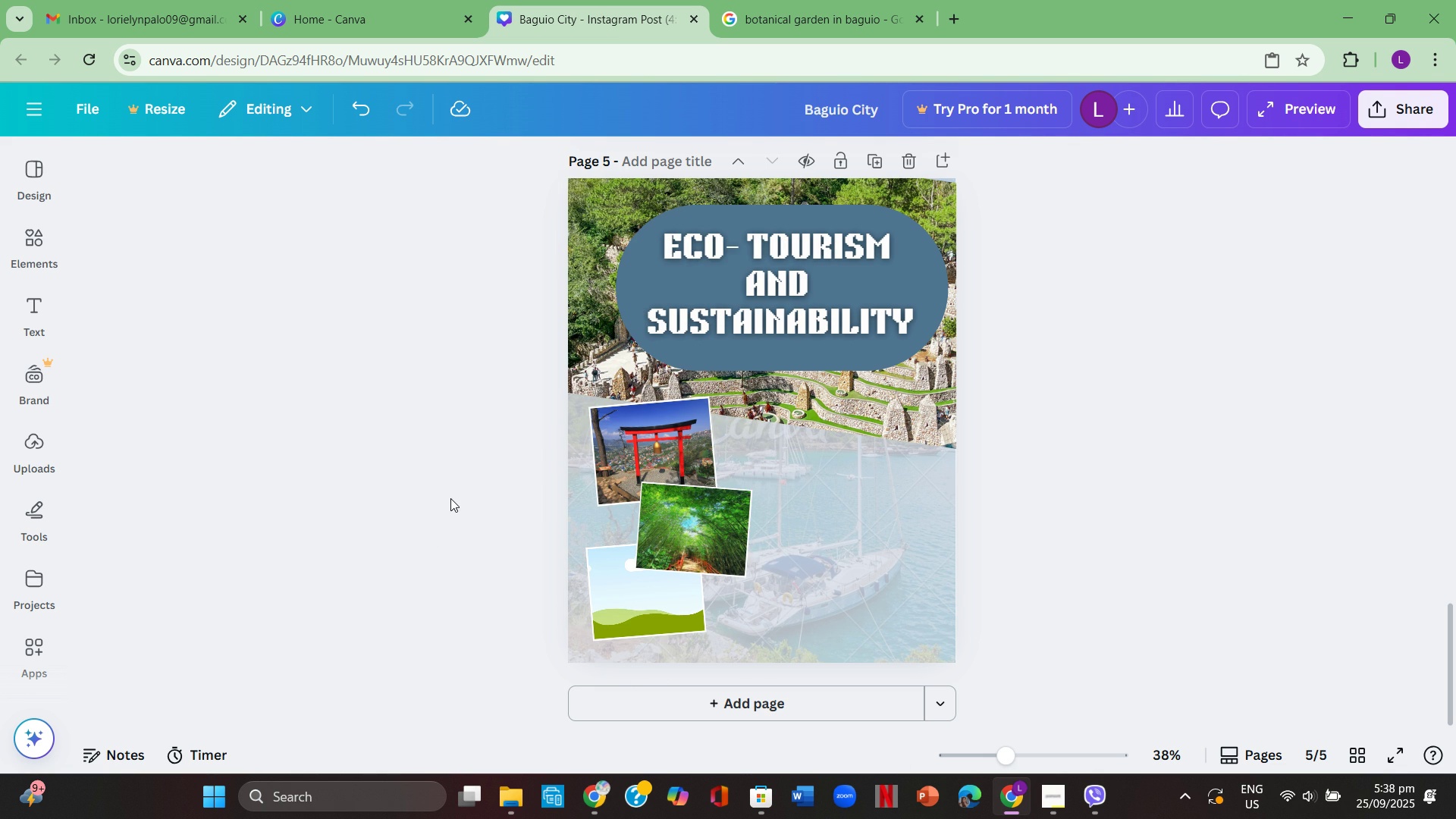 
key(Control+ControlLeft)
 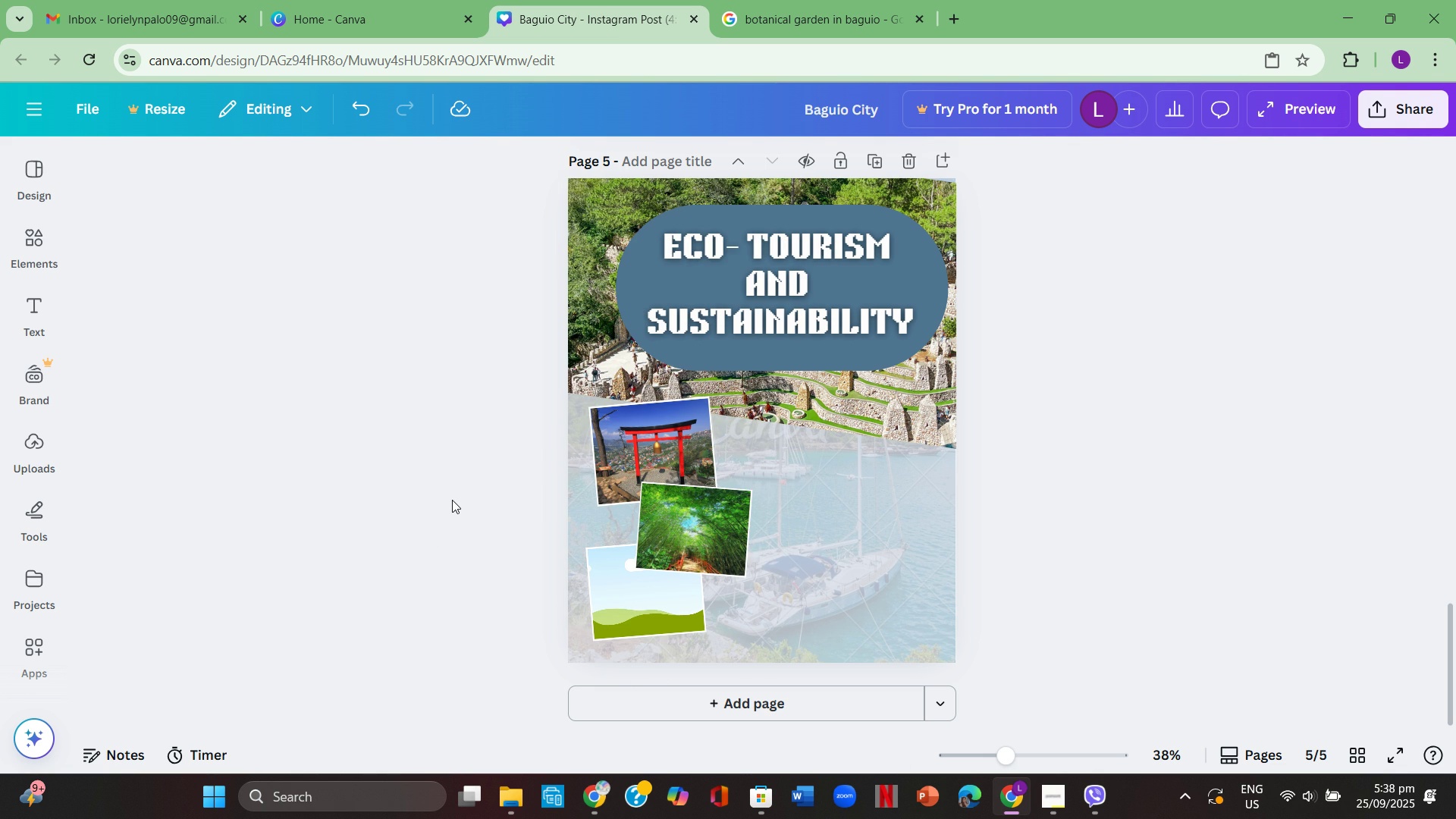 
key(Control+V)